 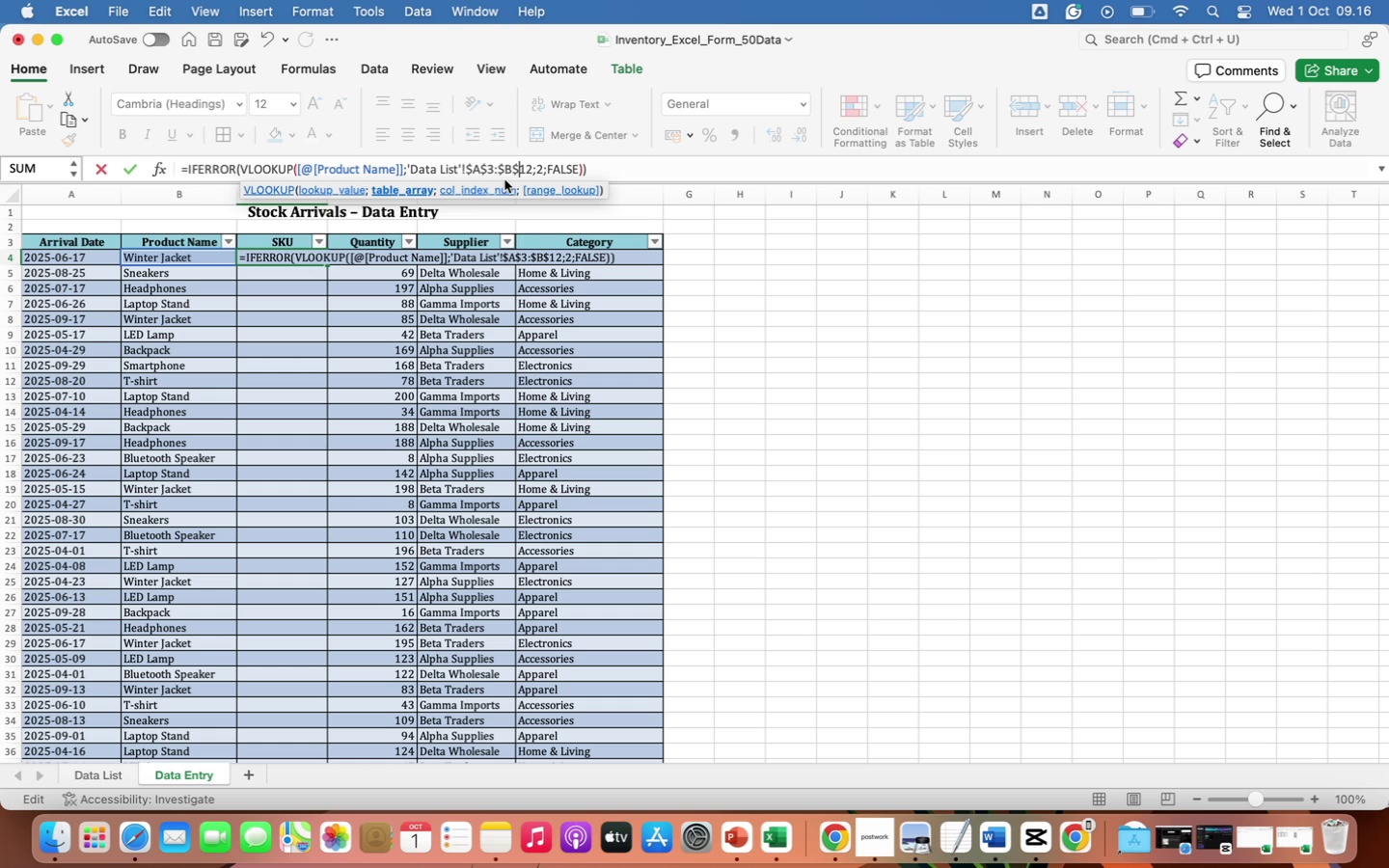 
left_click([104, 774])
 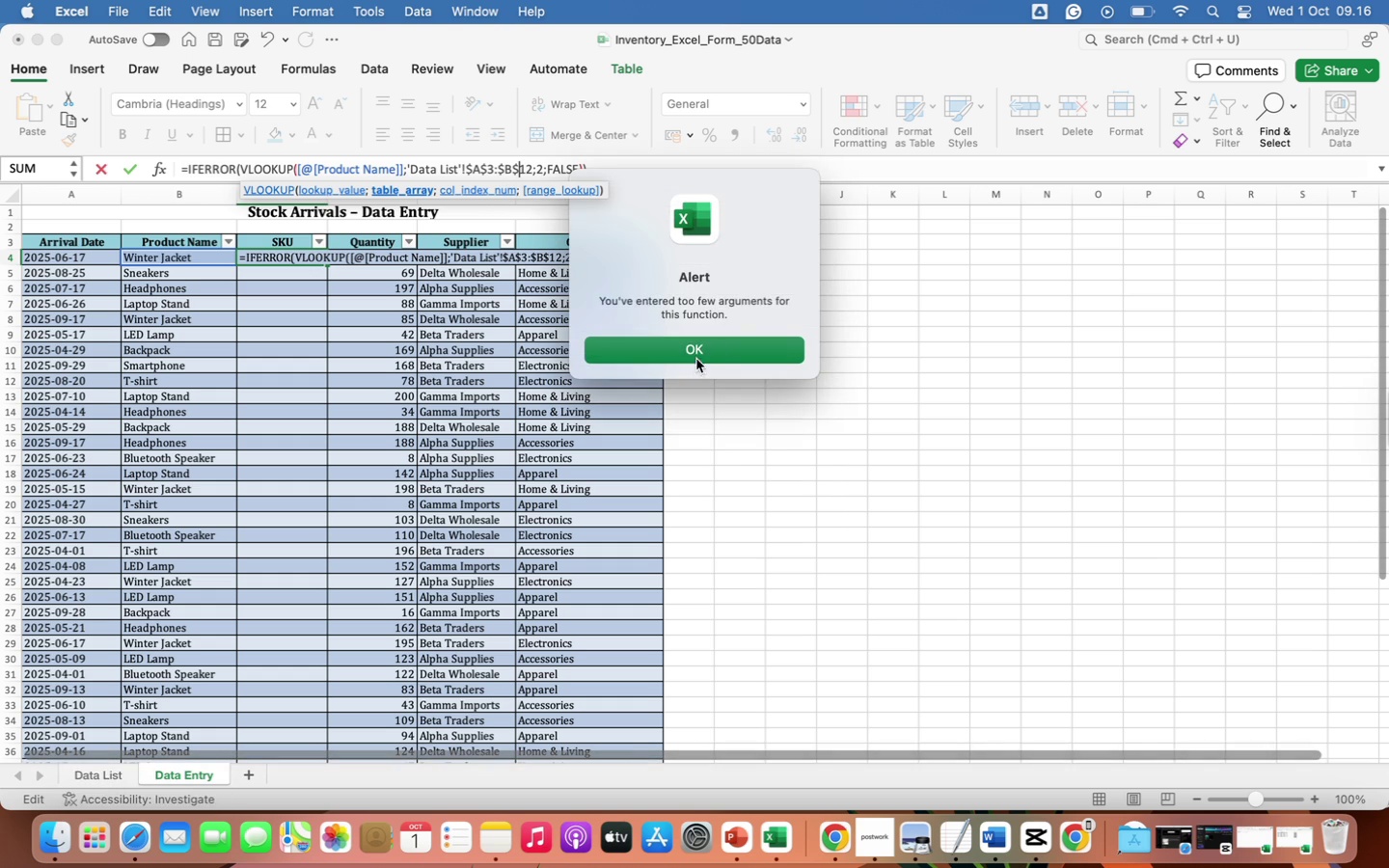 
left_click([694, 356])
 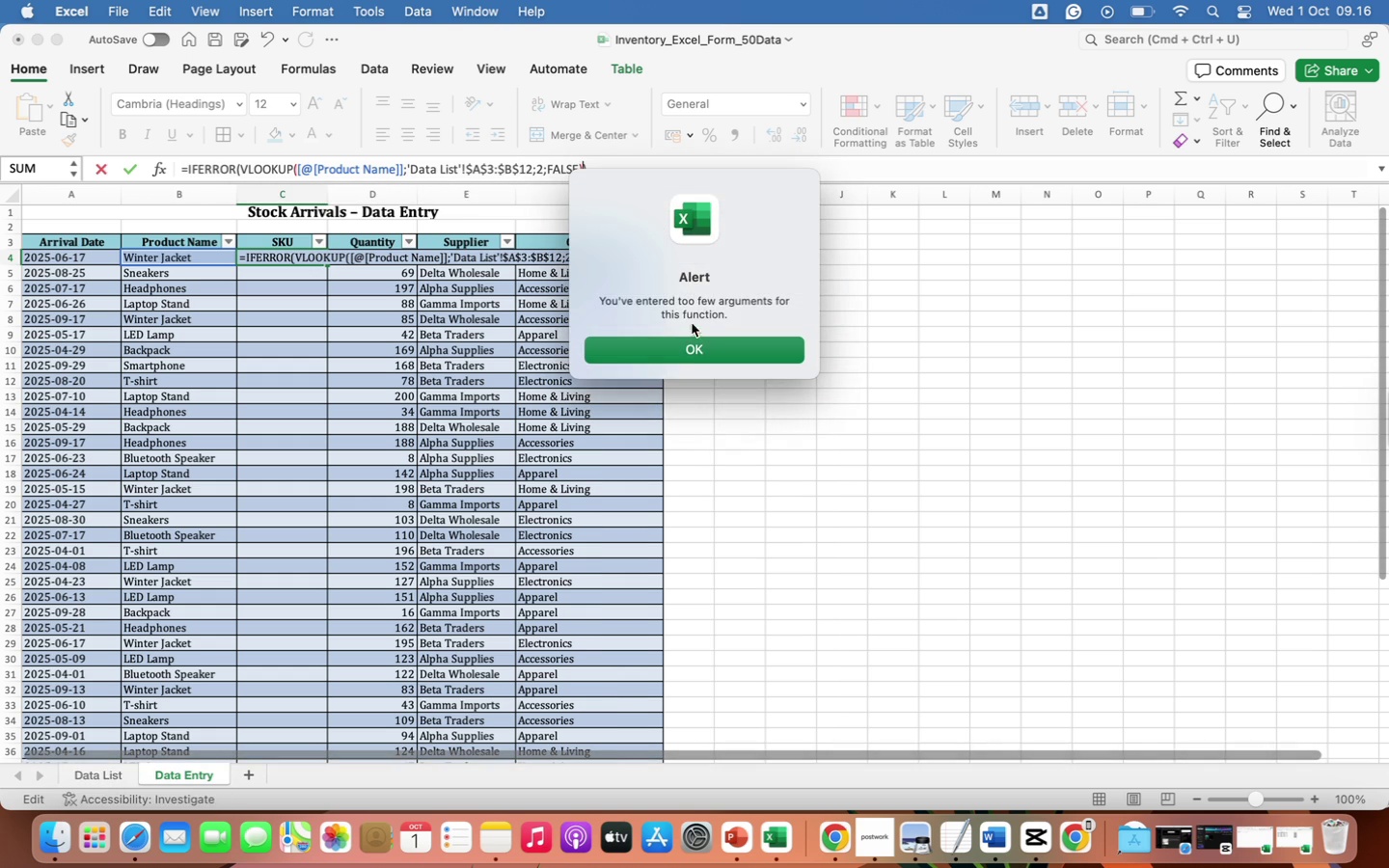 
left_click([687, 346])
 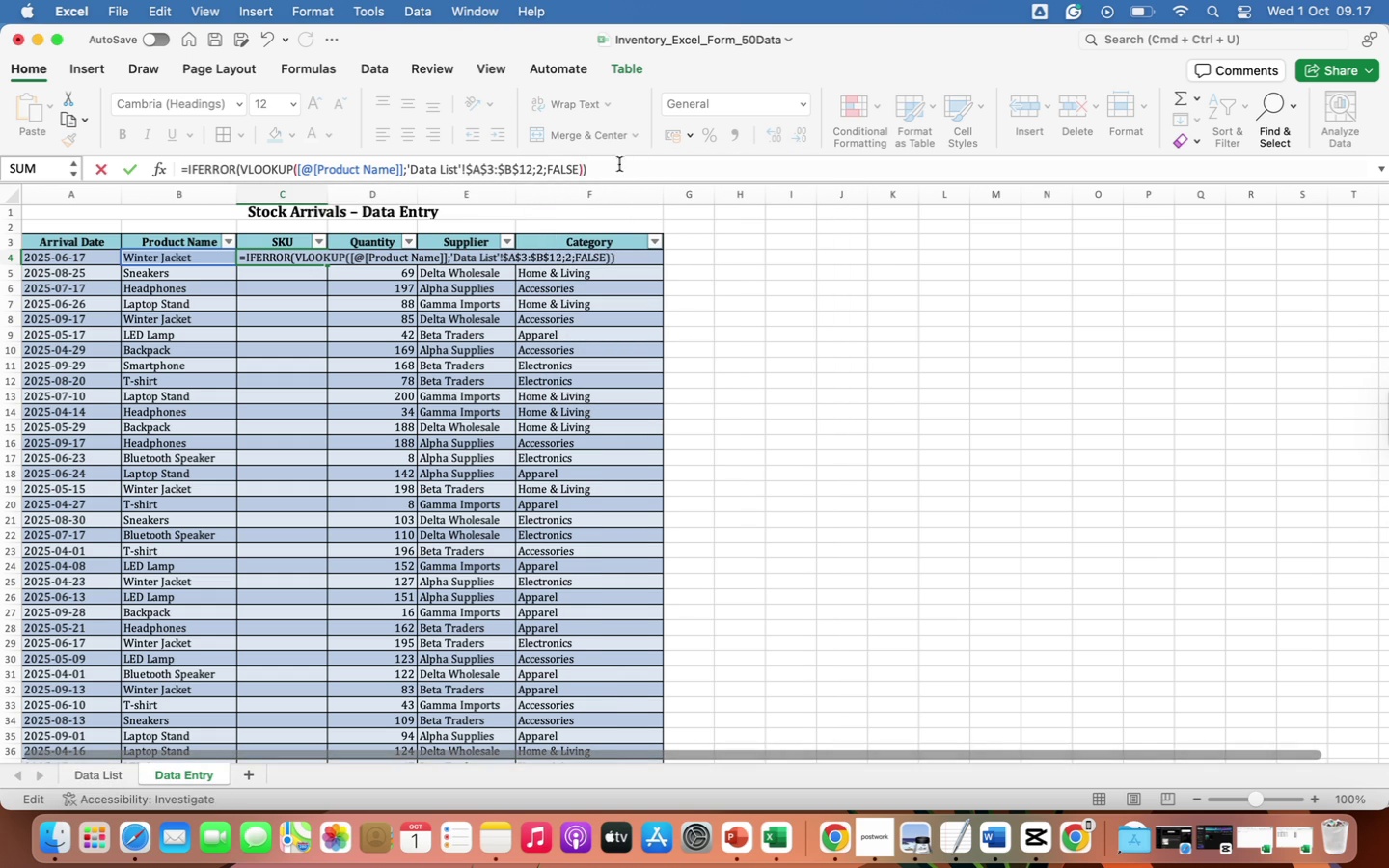 
left_click([616, 175])
 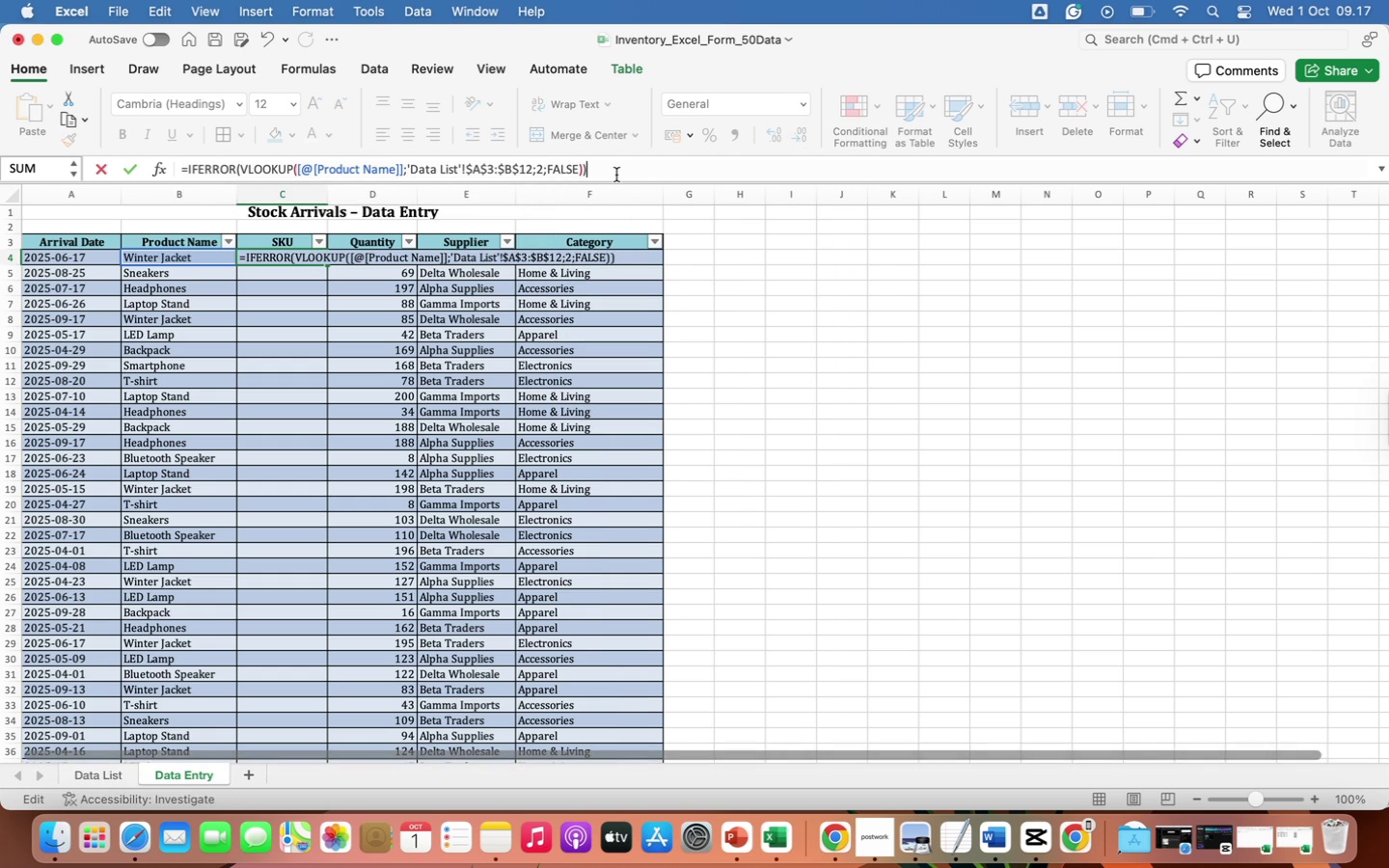 
key(Backspace)